 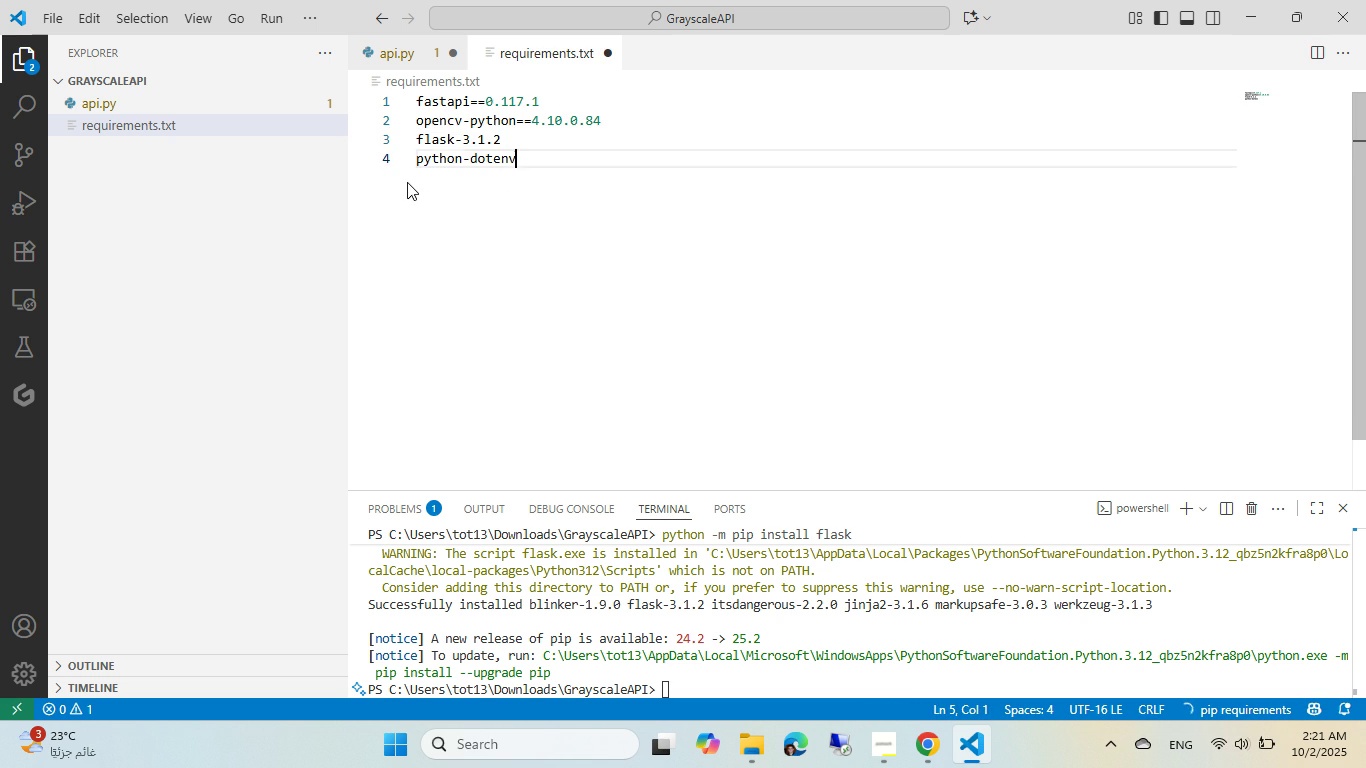 
key(Backspace)
 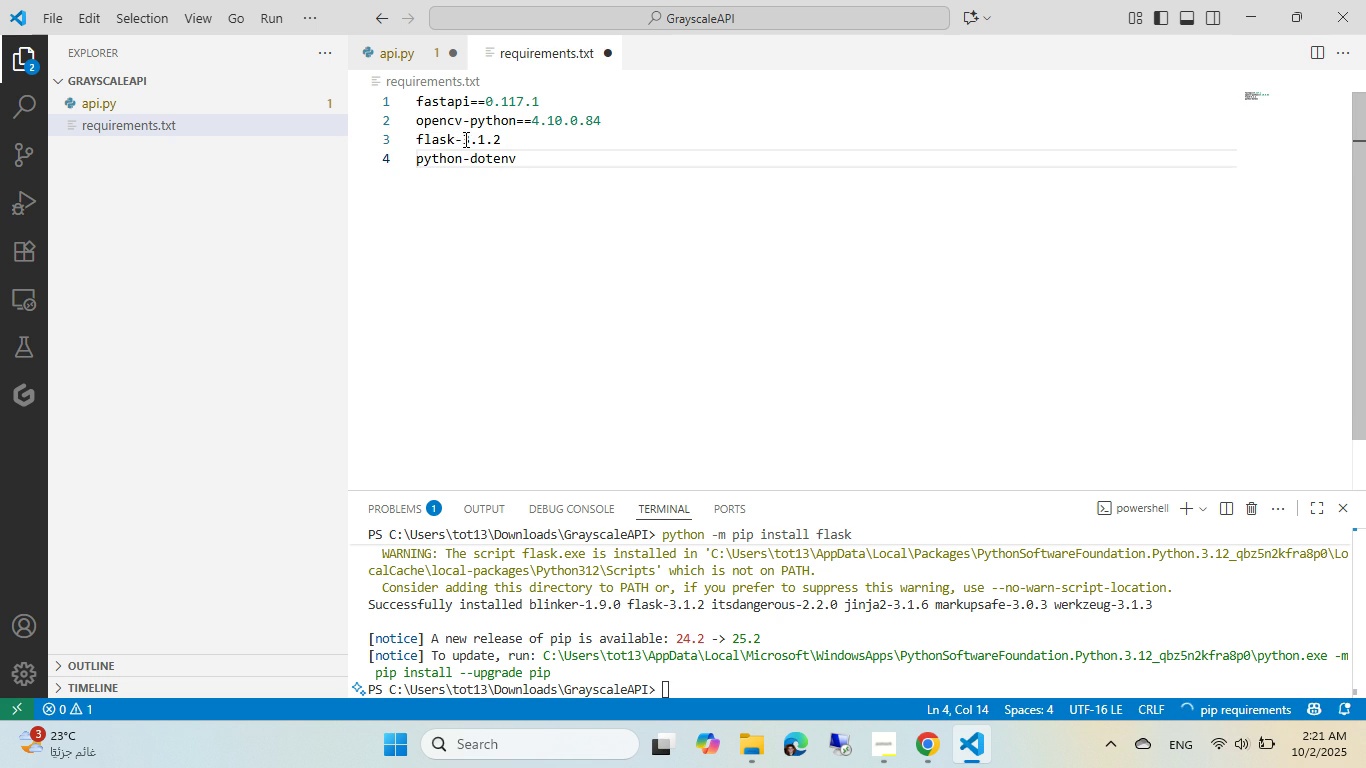 
left_click([464, 139])
 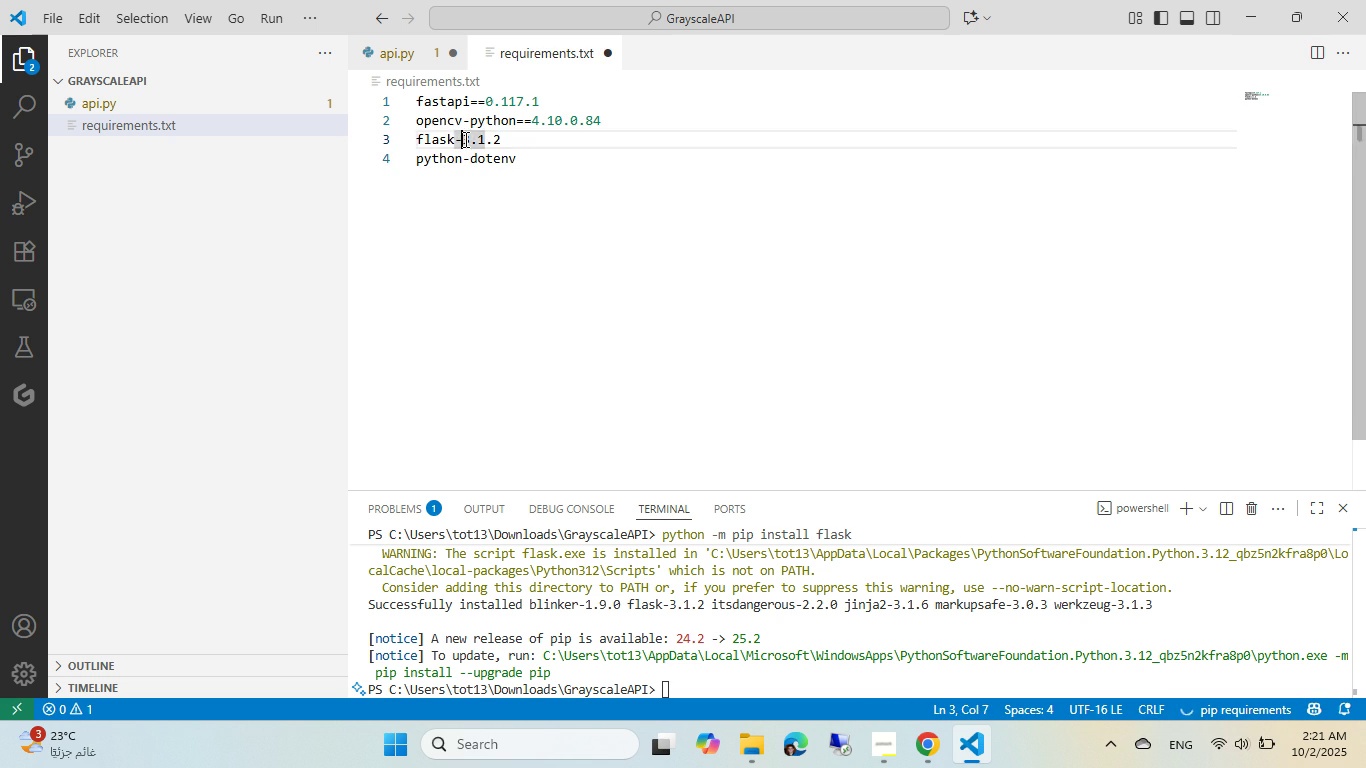 
key(Backspace)
 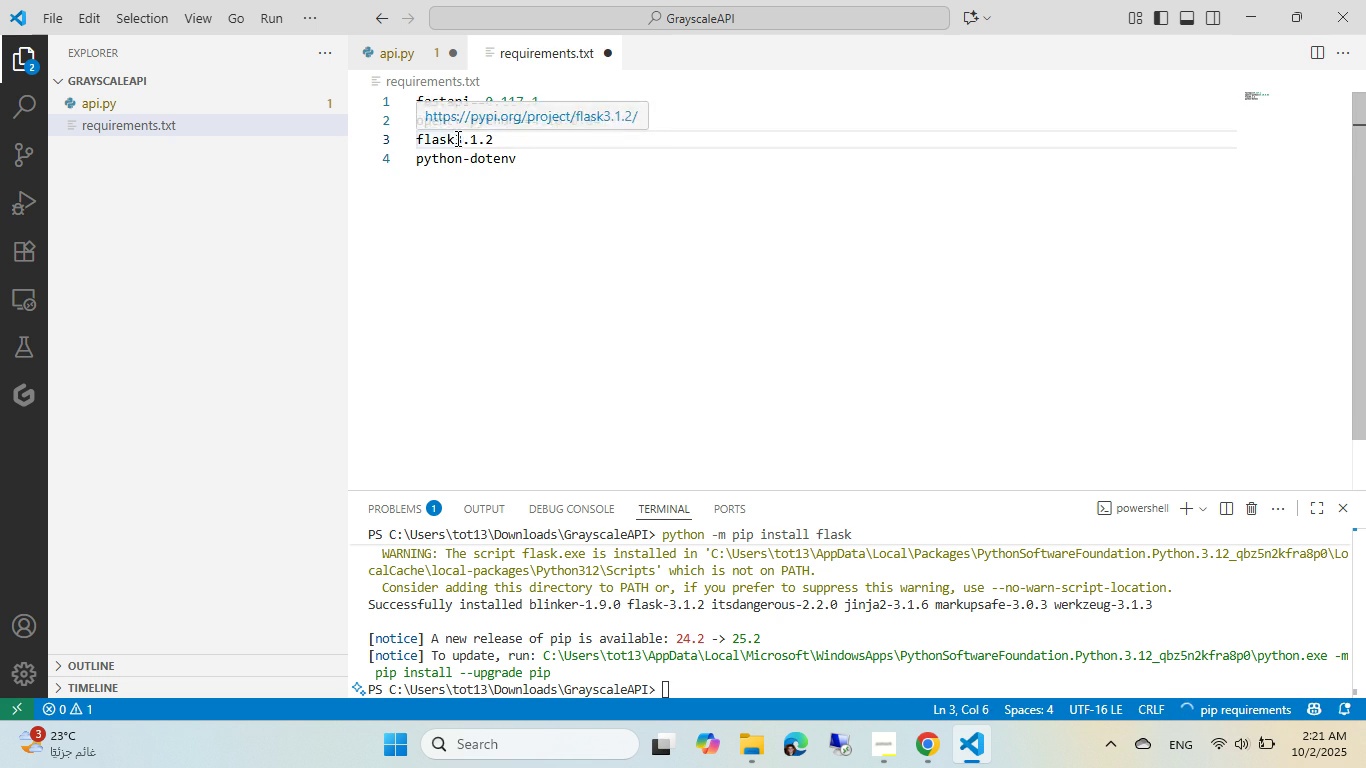 
key(Equal)
 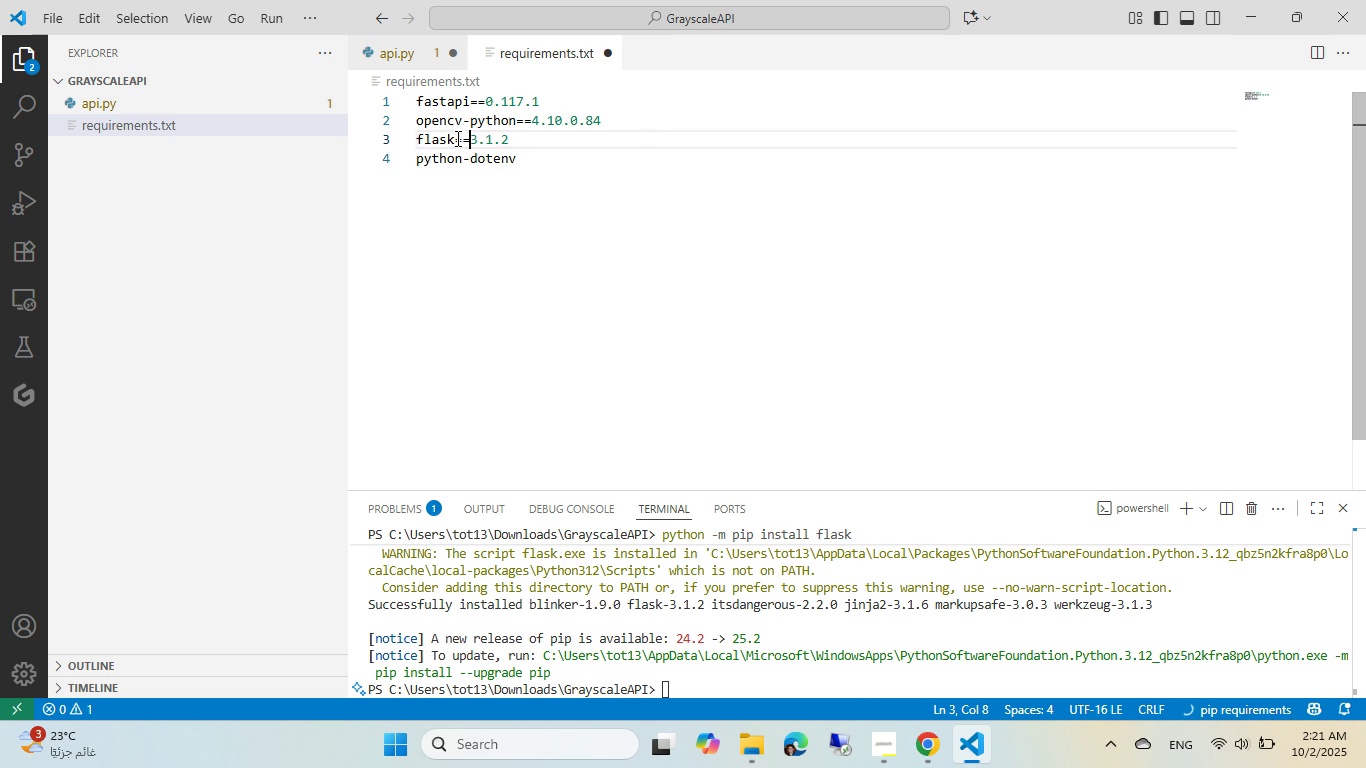 
key(Equal)